 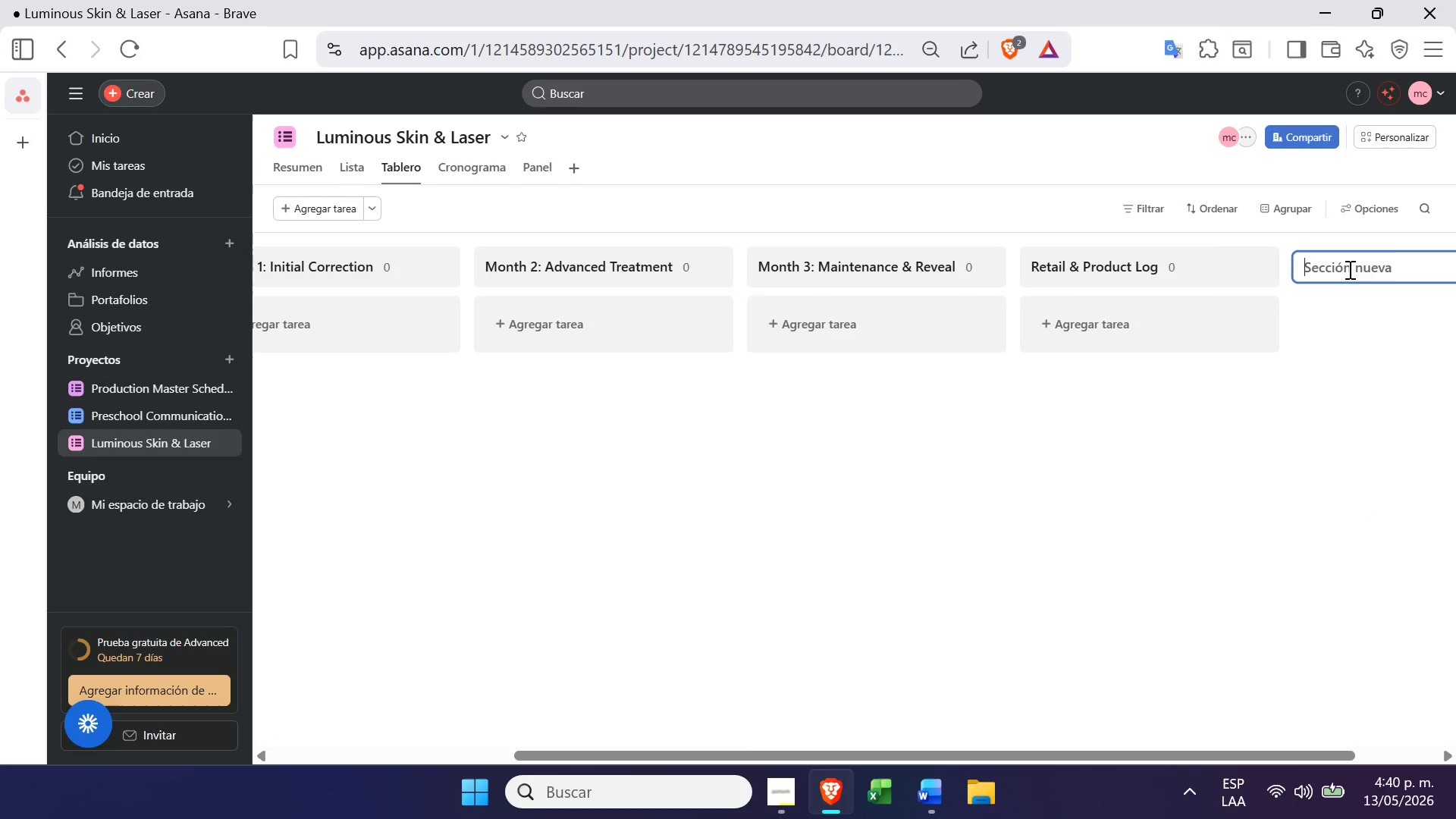 
key(Control+ControlLeft)
 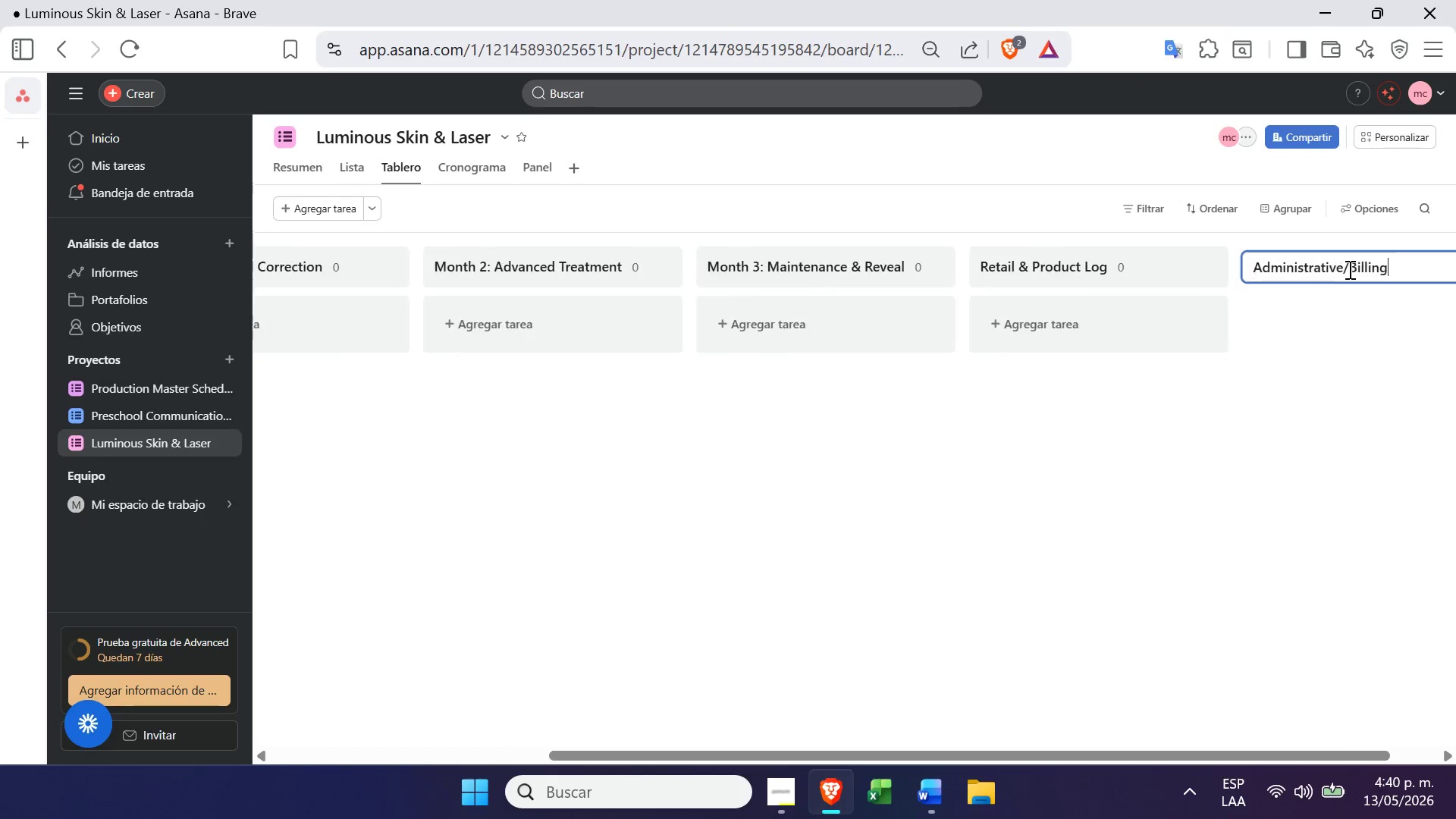 
key(Control+V)
 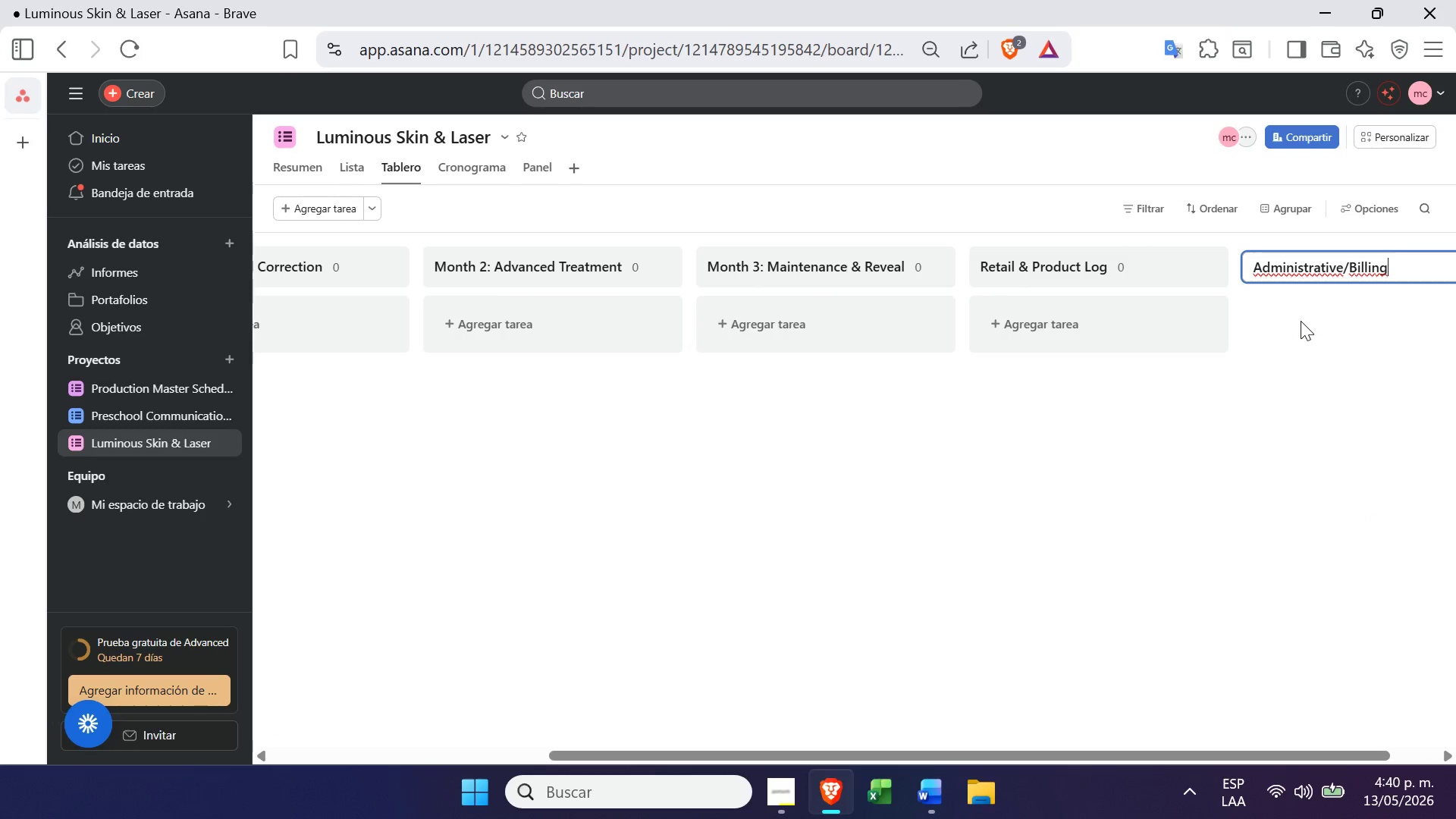 
left_click([1178, 441])
 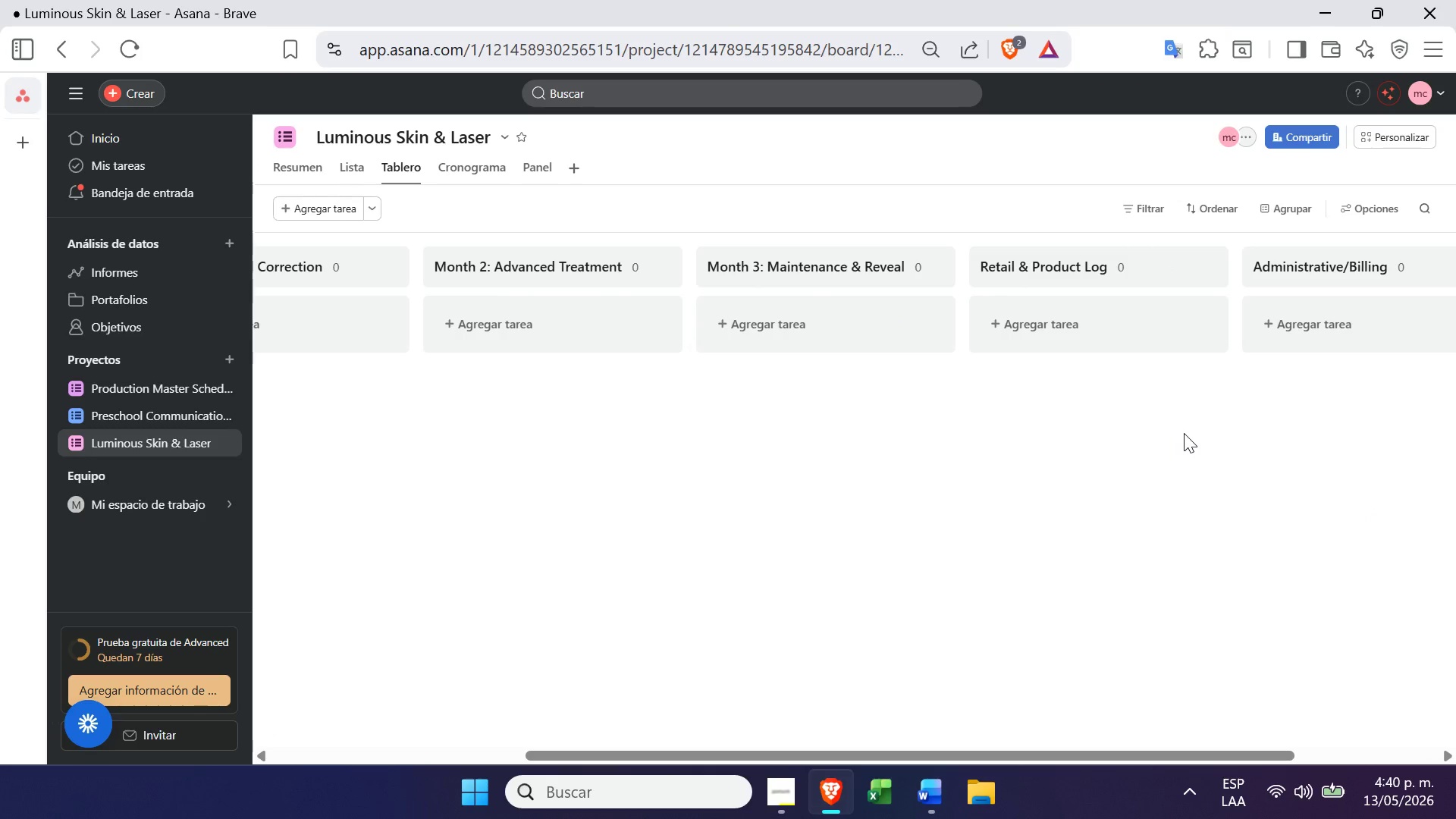 
wait(9.44)
 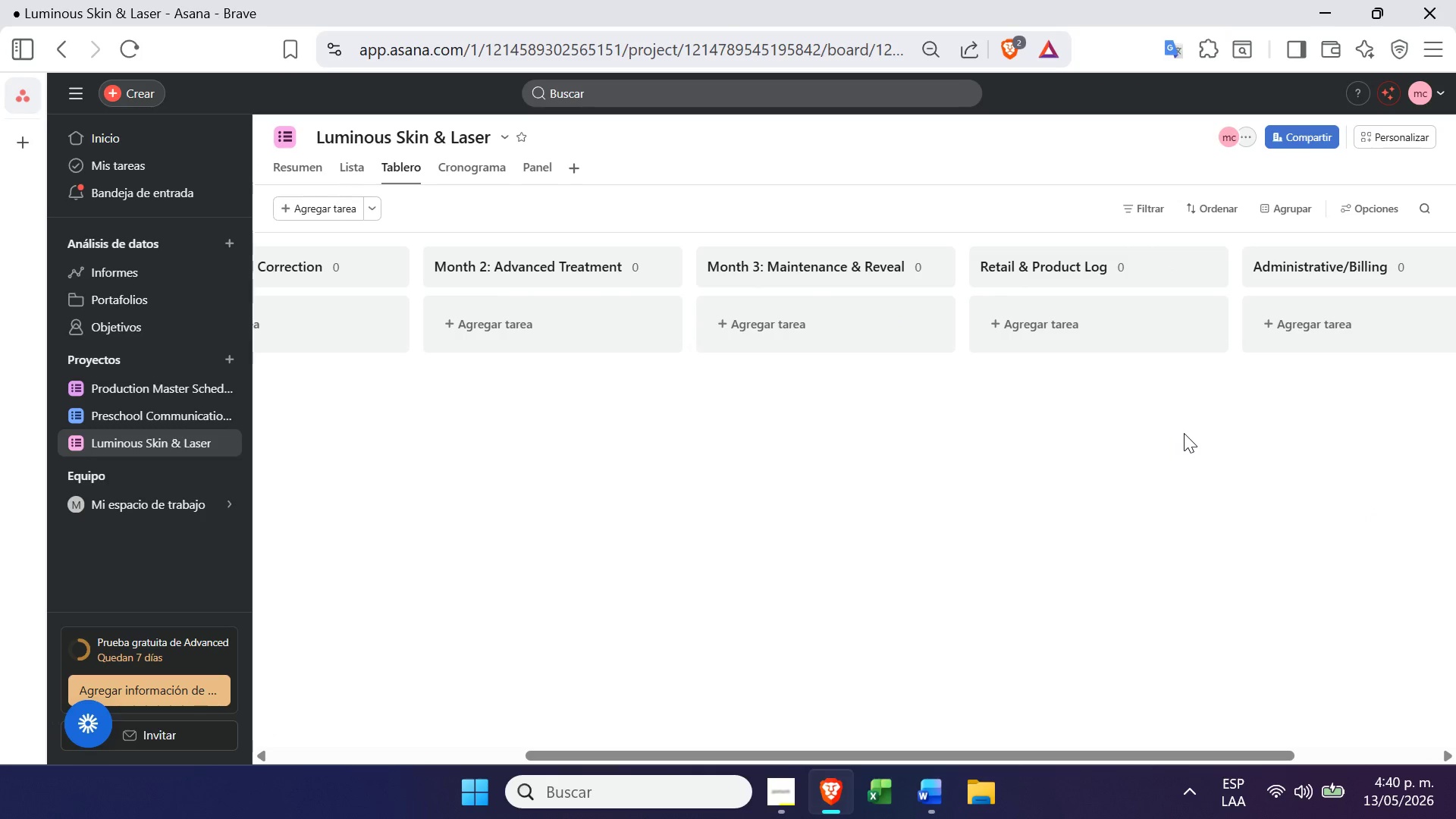 
left_click([516, 146])
 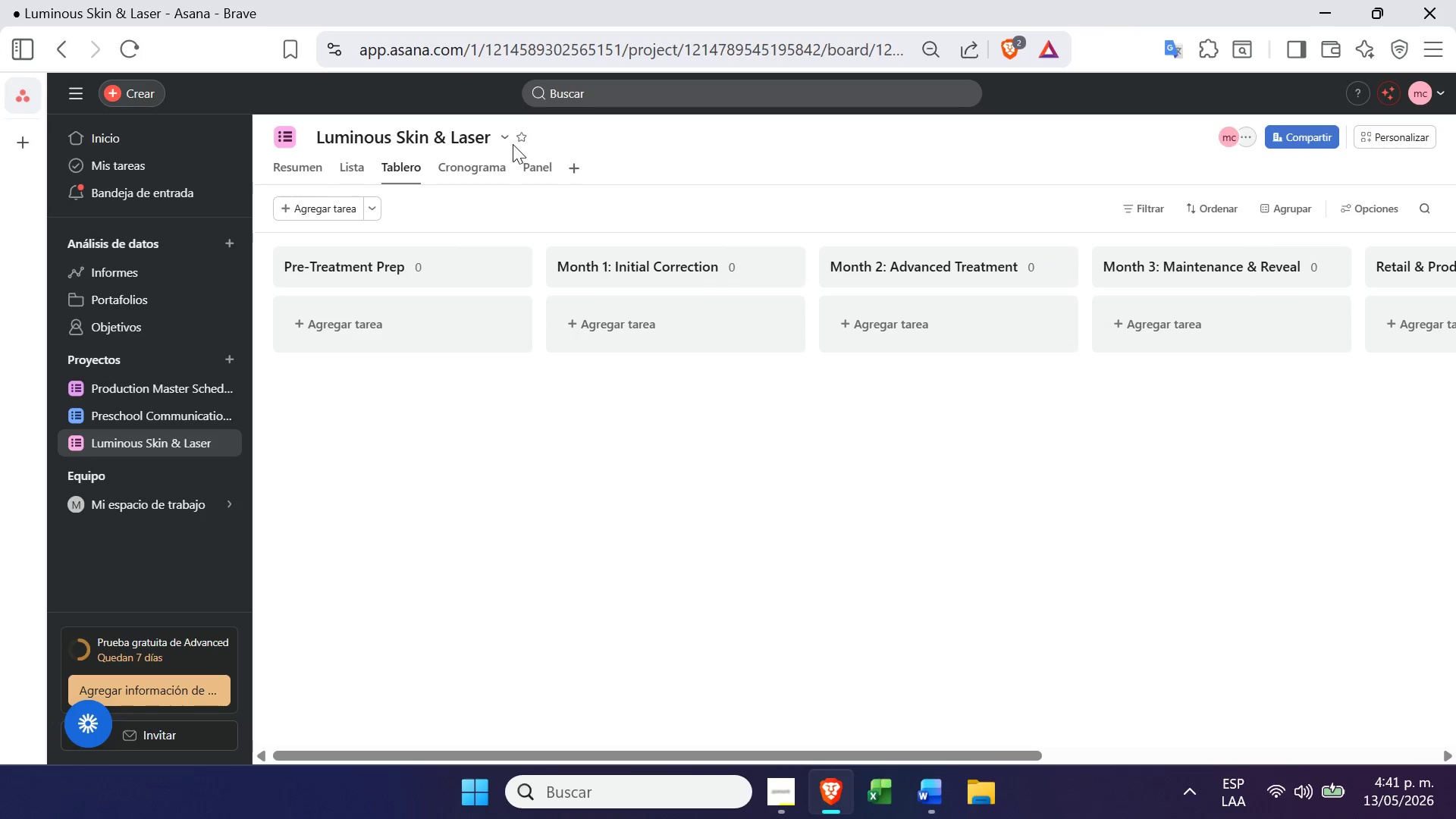 
left_click([512, 143])
 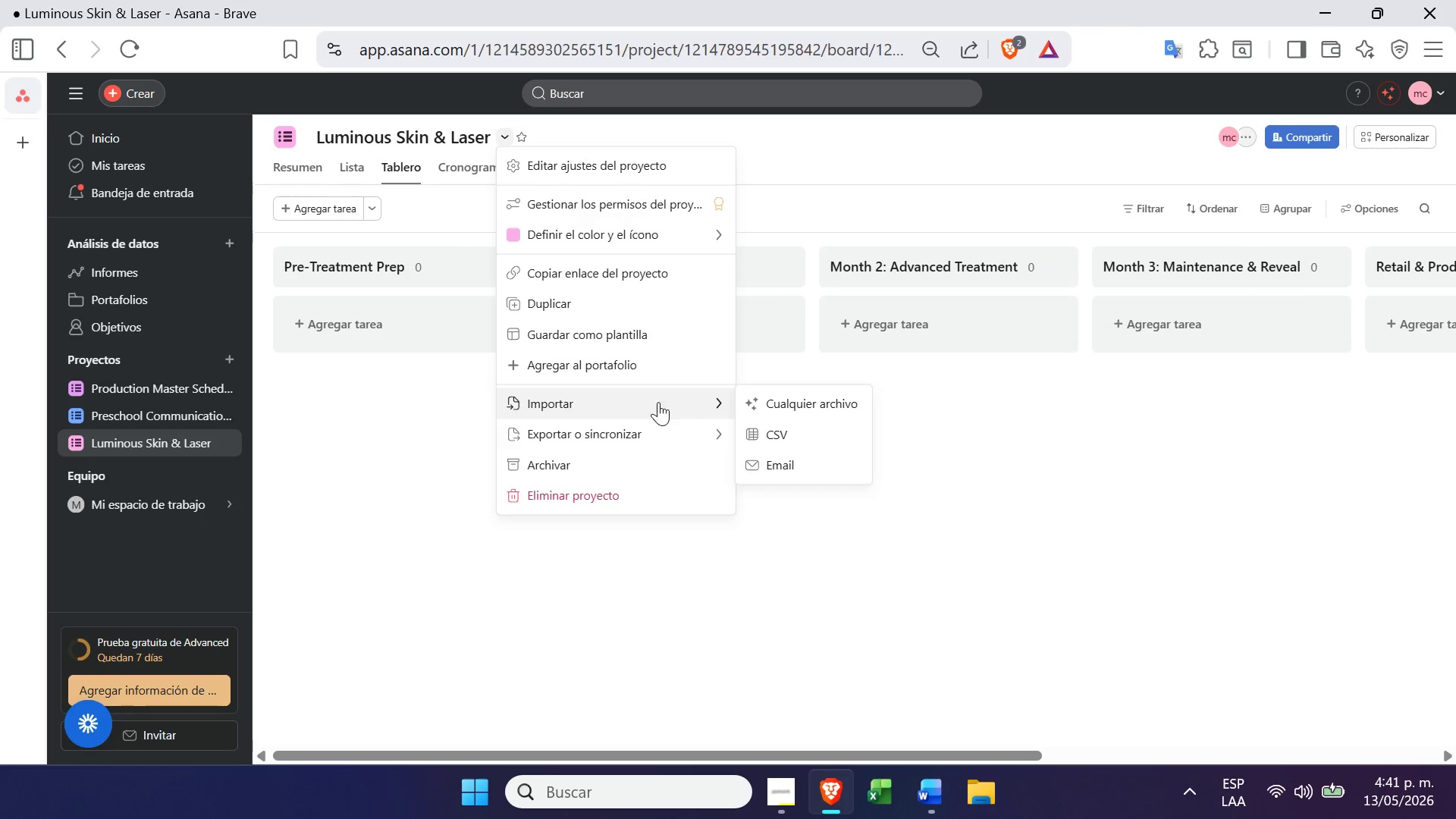 
left_click([786, 437])
 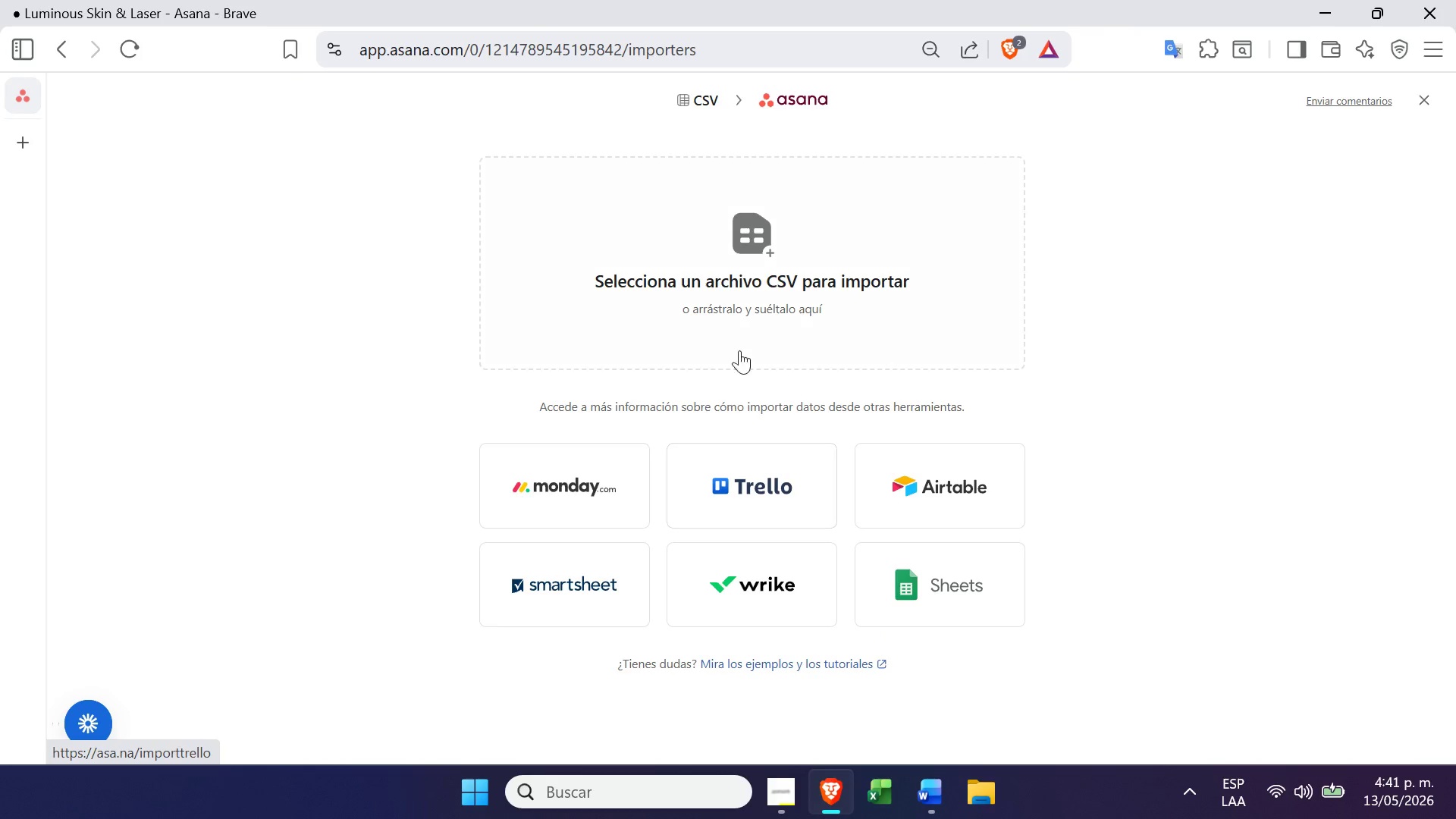 
left_click([748, 337])
 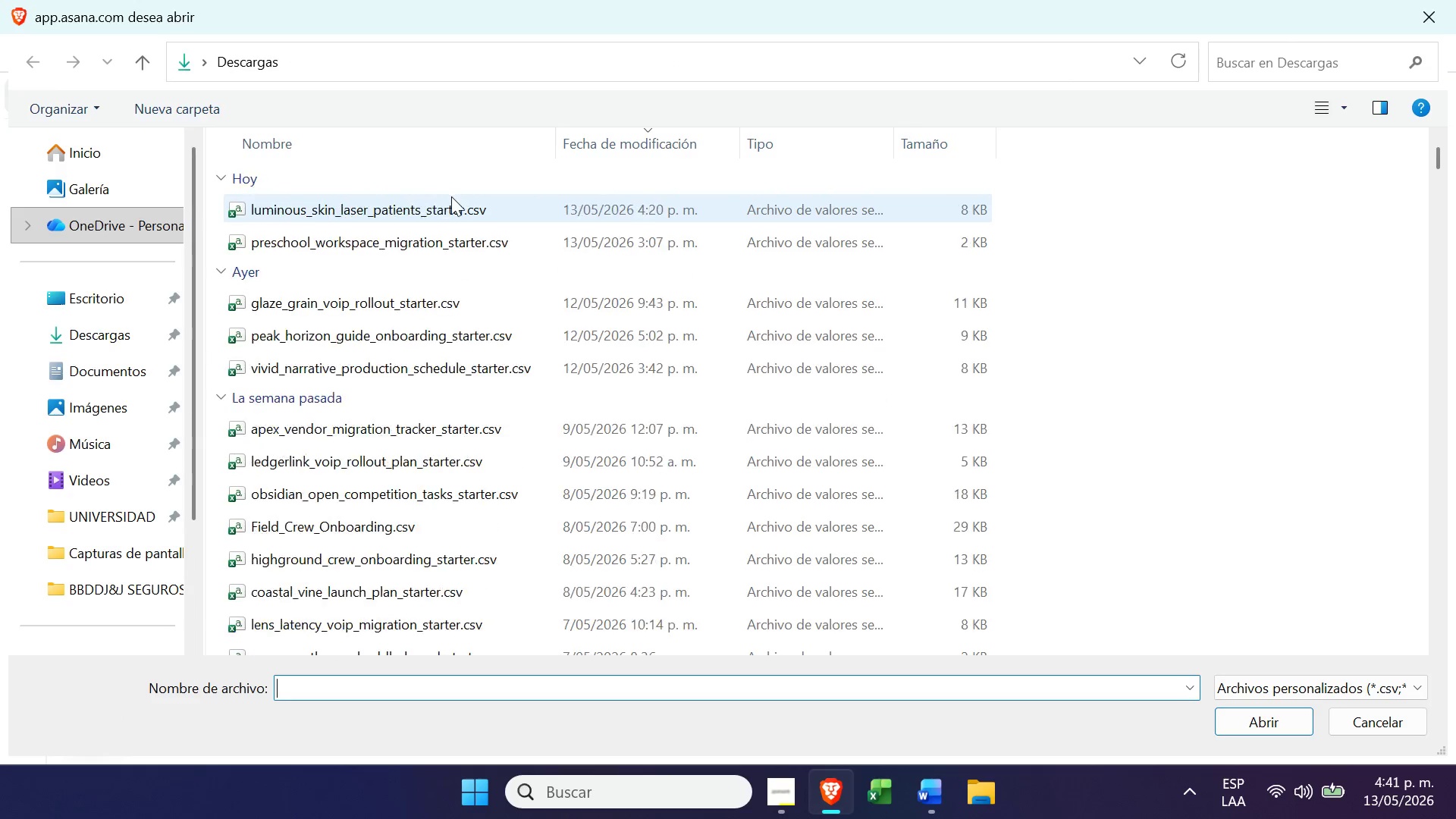 
left_click([447, 200])
 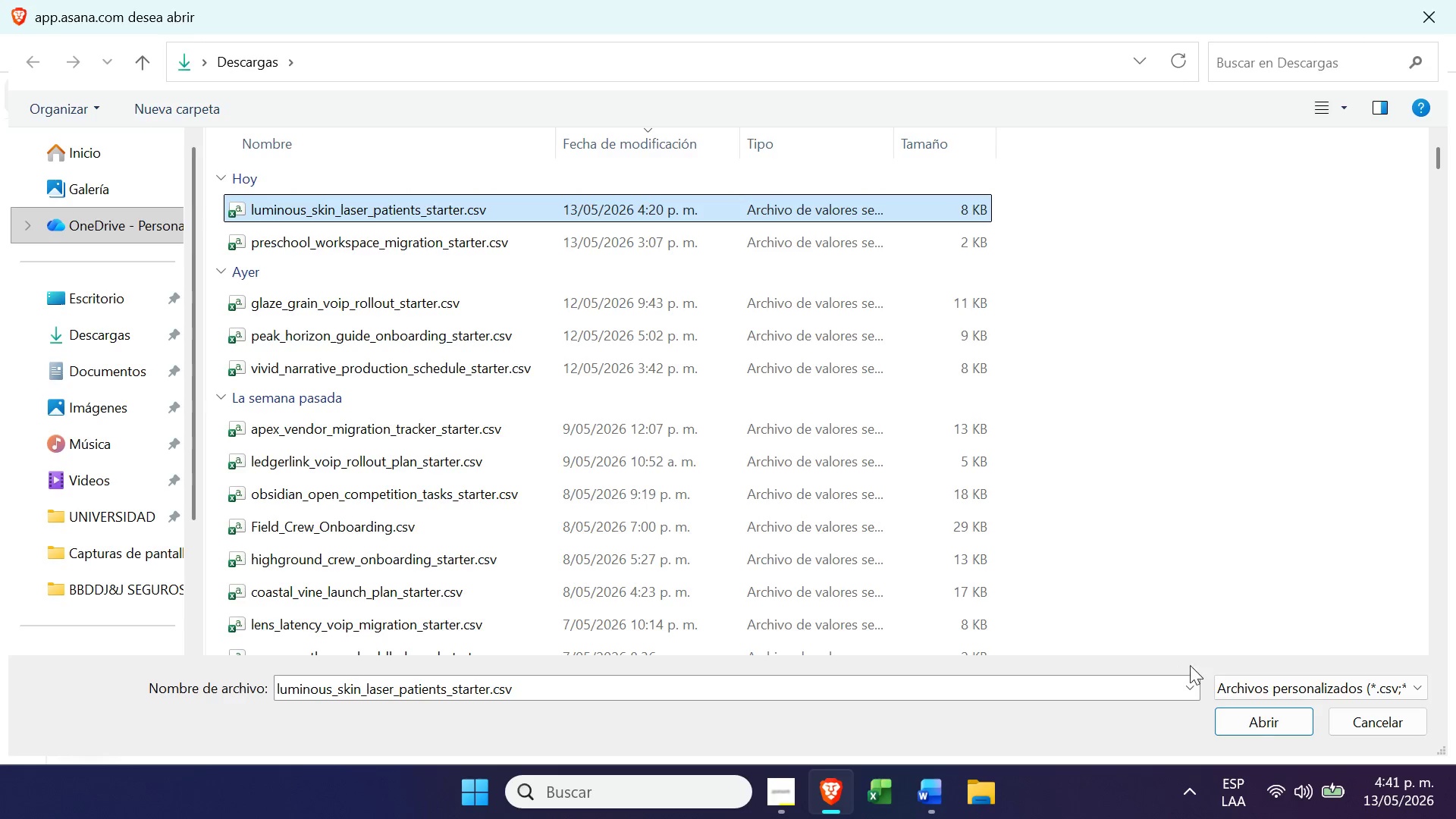 
left_click([1268, 718])
 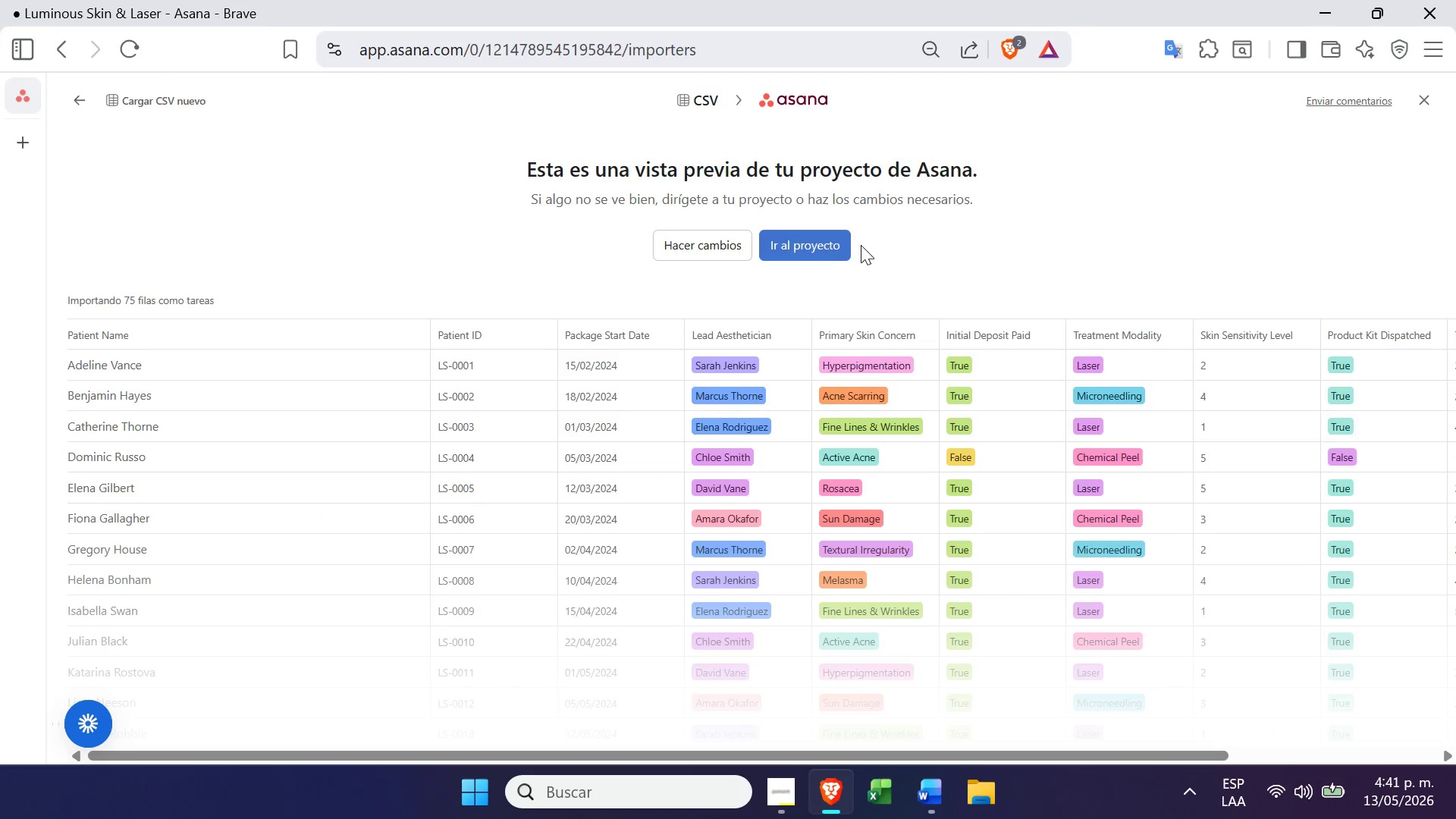 
left_click([822, 238])
 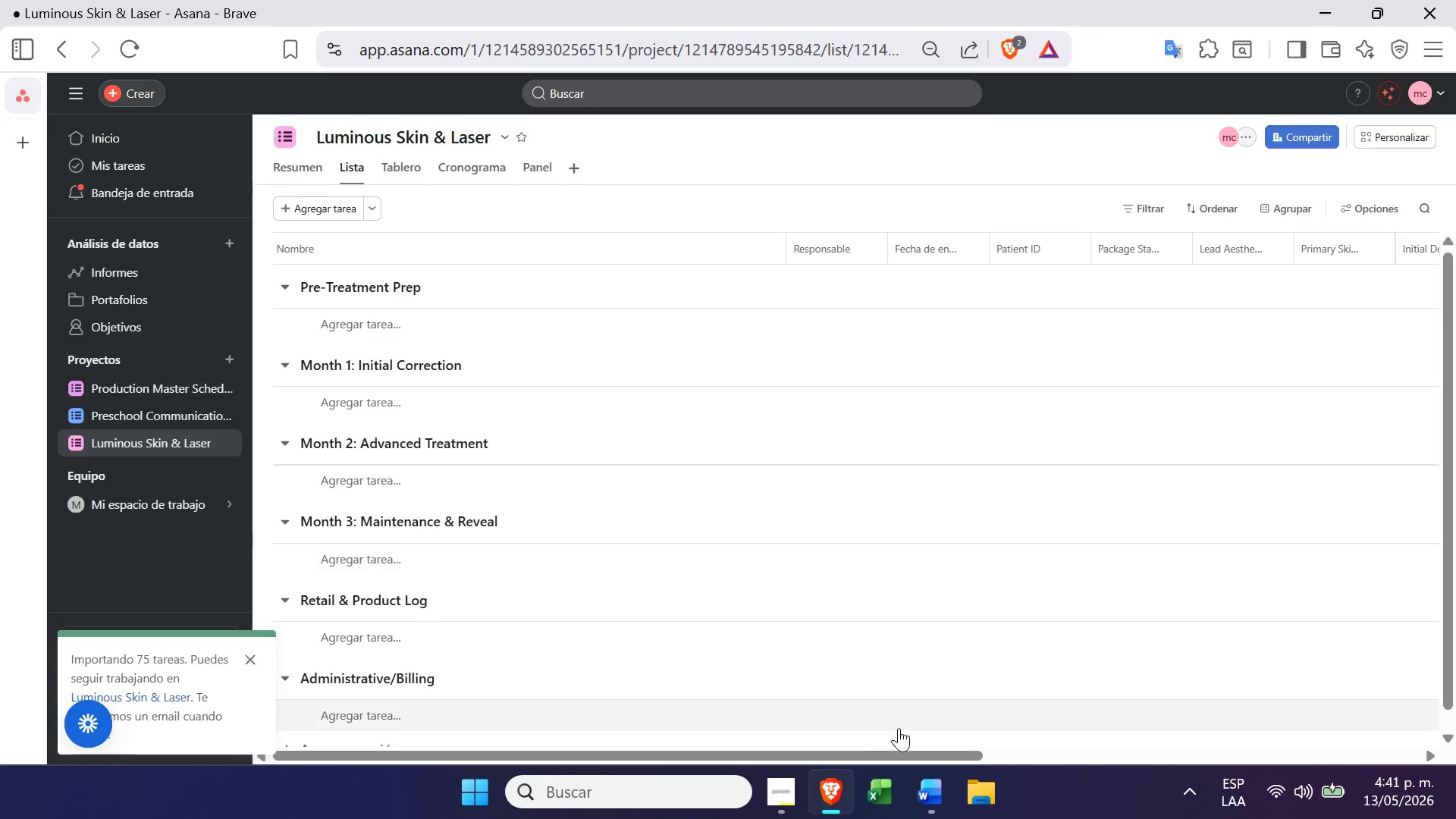 
mouse_move([921, 787])
 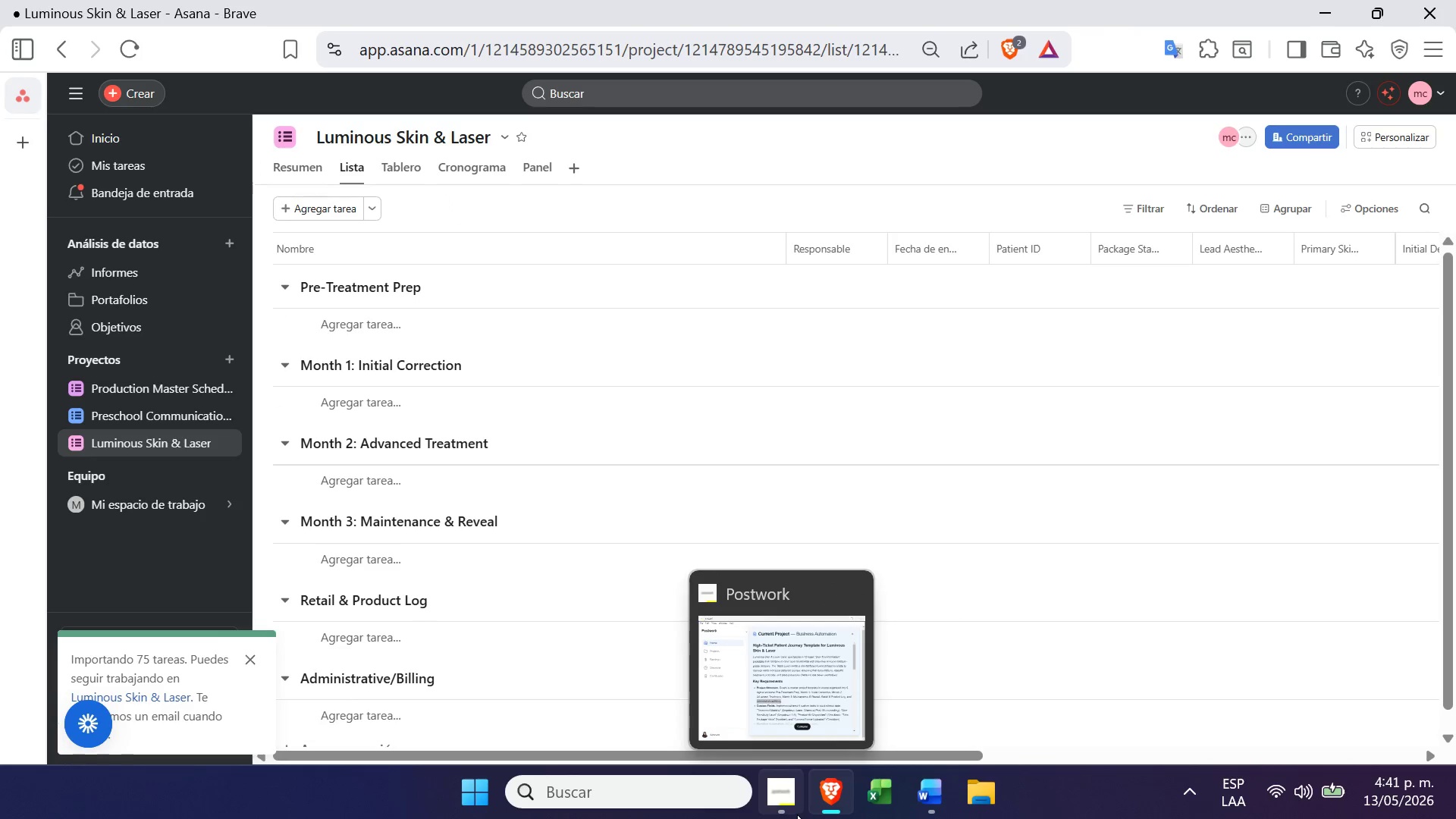 
left_click([789, 815])